 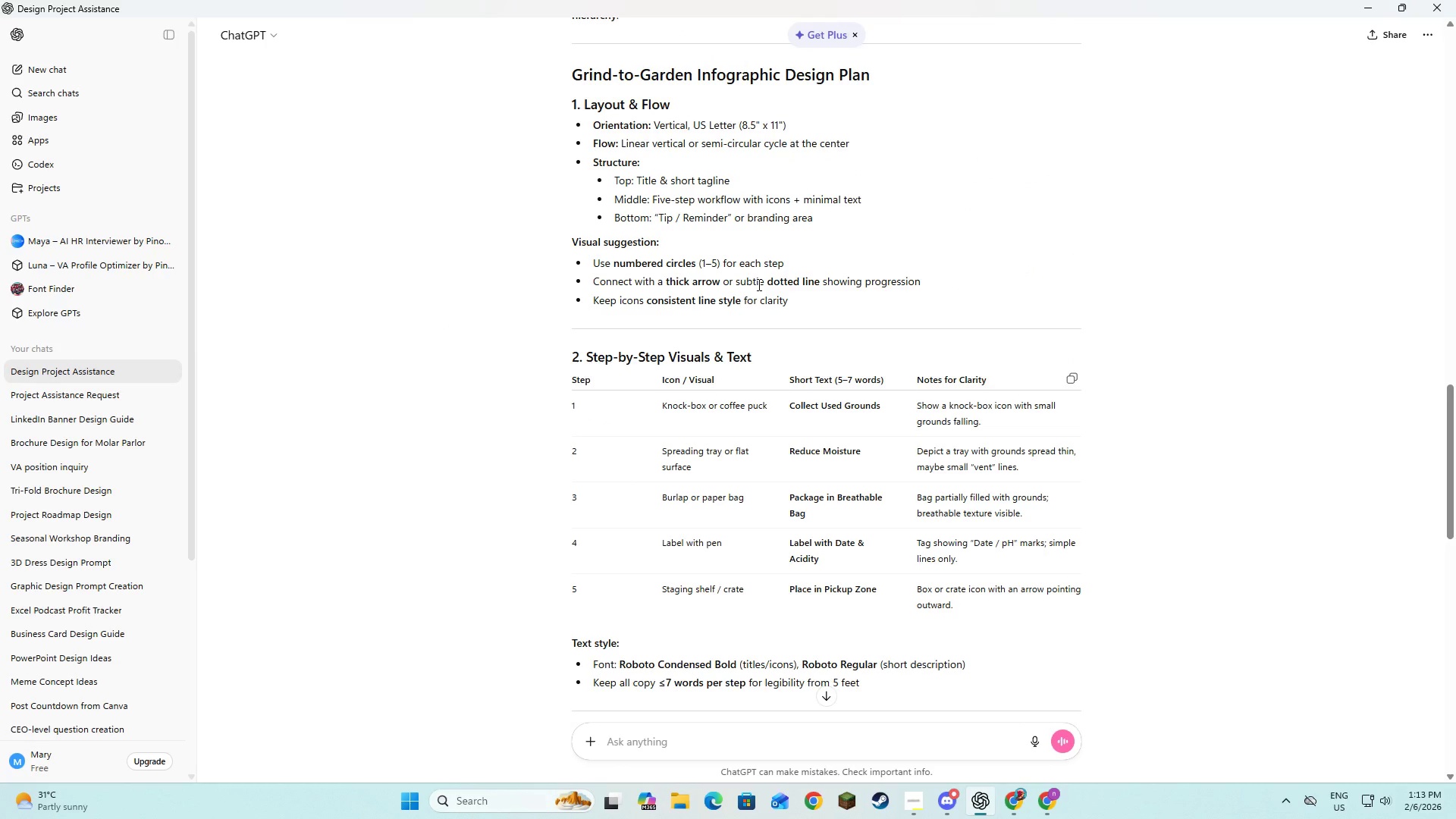 
scroll: coordinate [758, 284], scroll_direction: up, amount: 2.0
 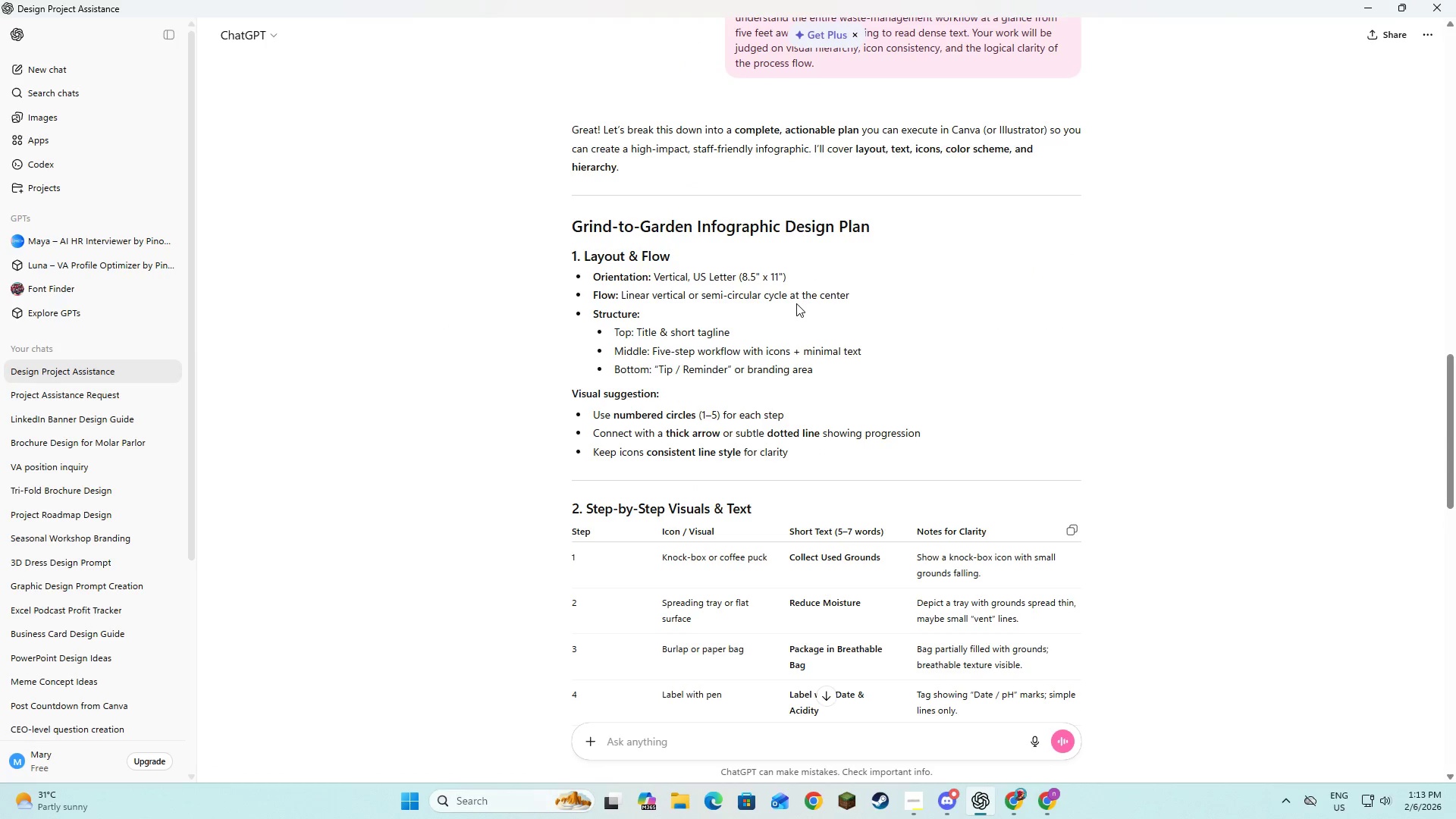 
double_click([791, 334])
 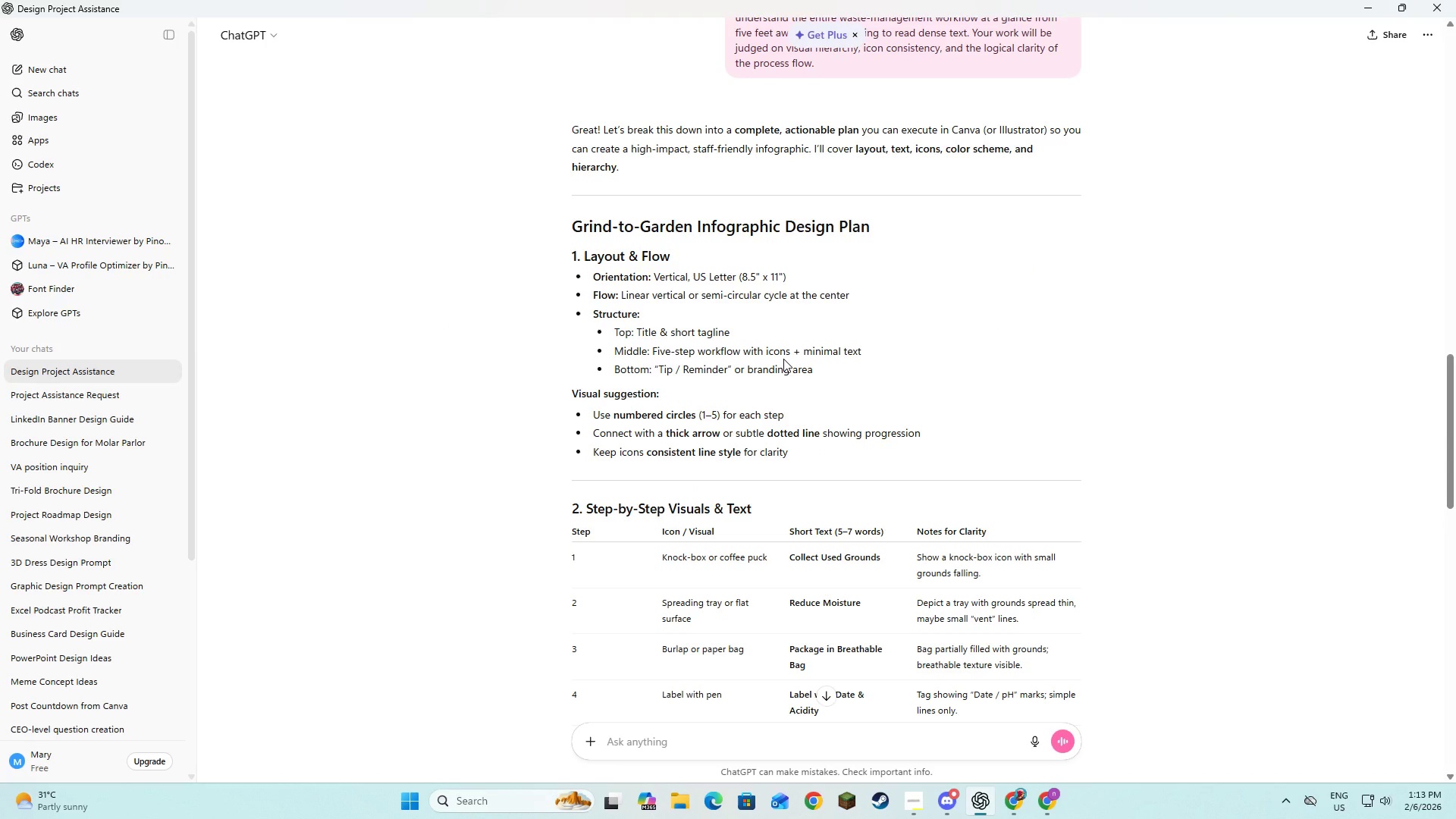 
triple_click([783, 359])
 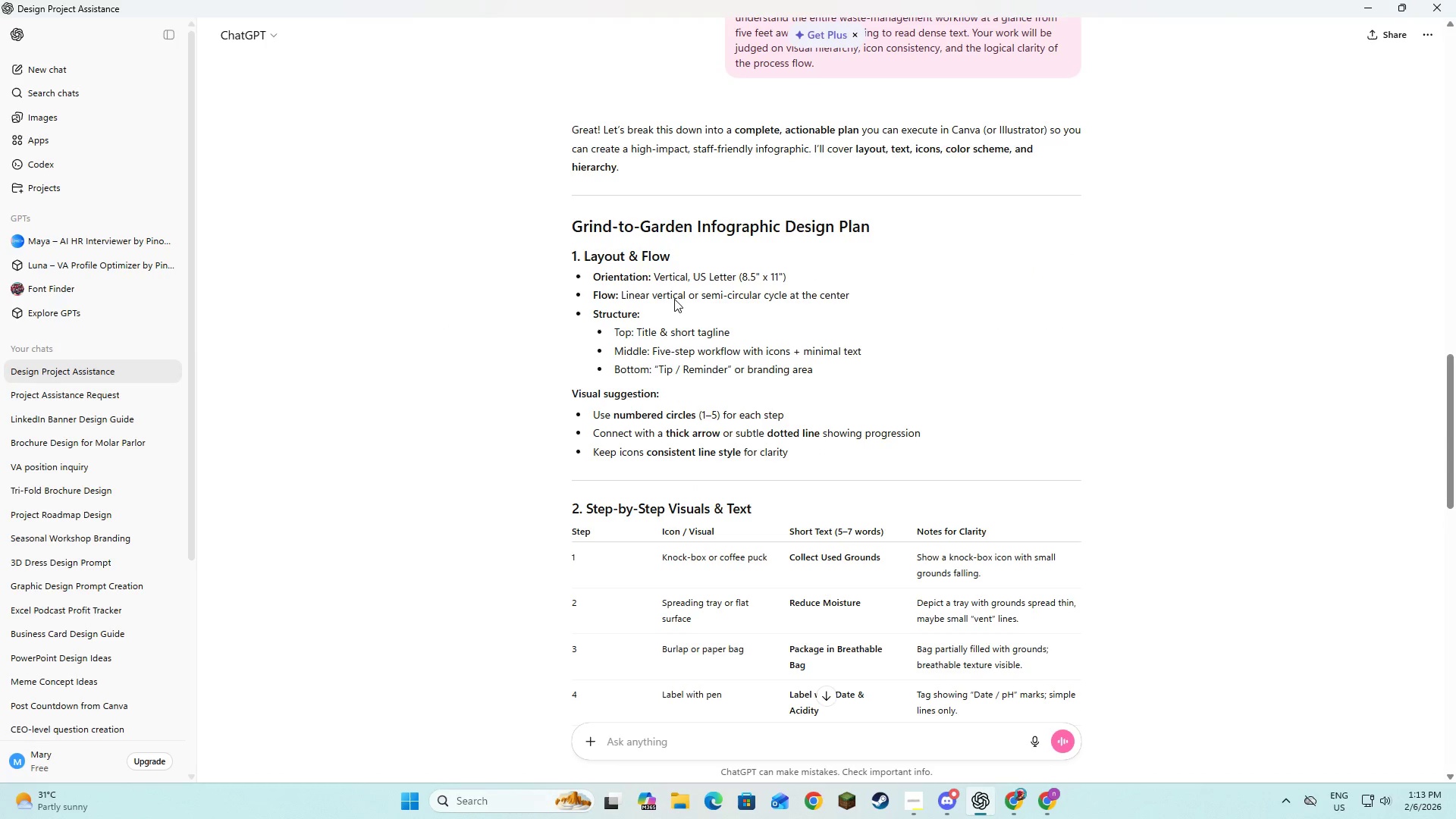 
left_click_drag(start_coordinate=[677, 293], to_coordinate=[717, 299])
 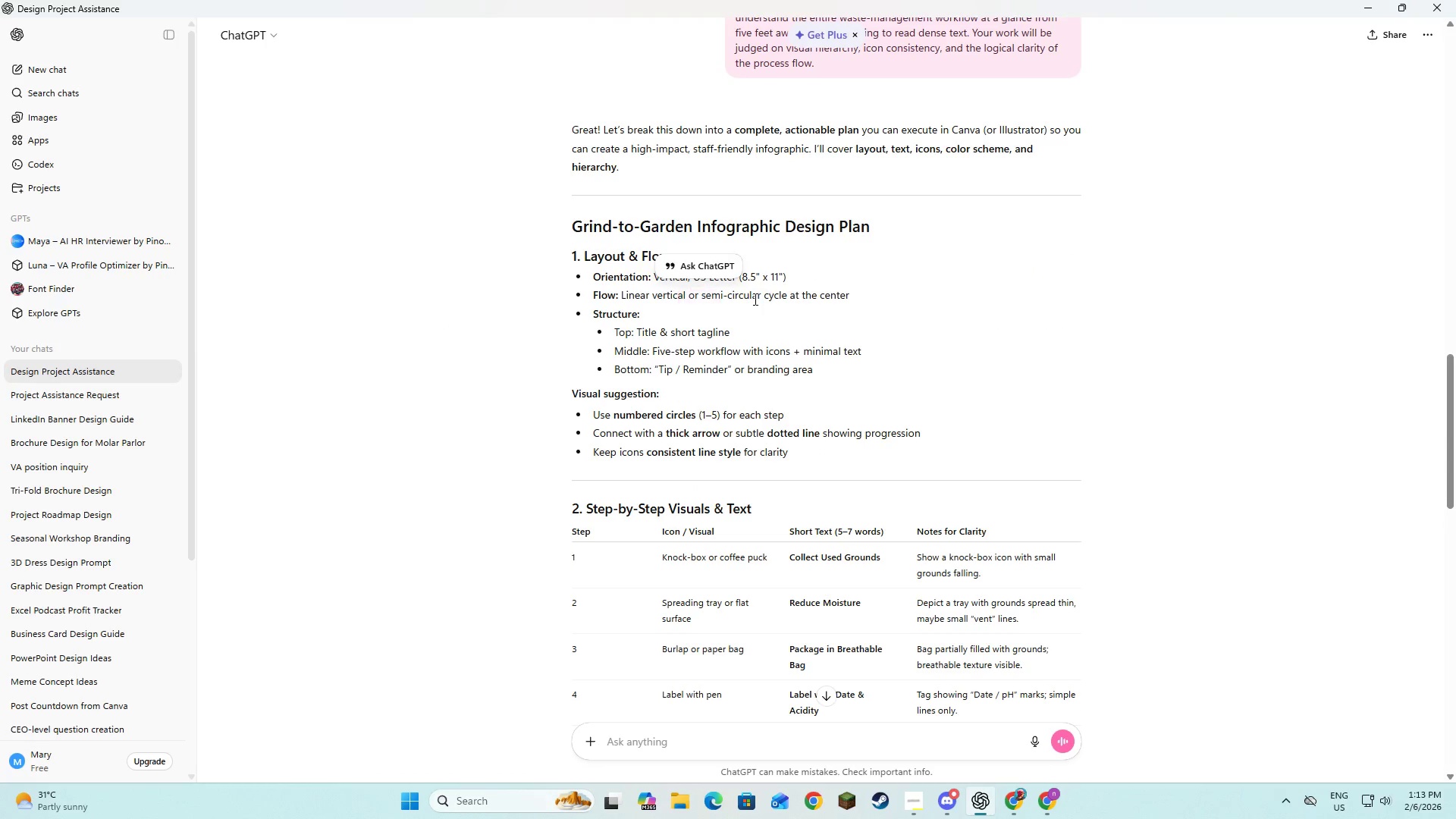 
left_click([754, 299])
 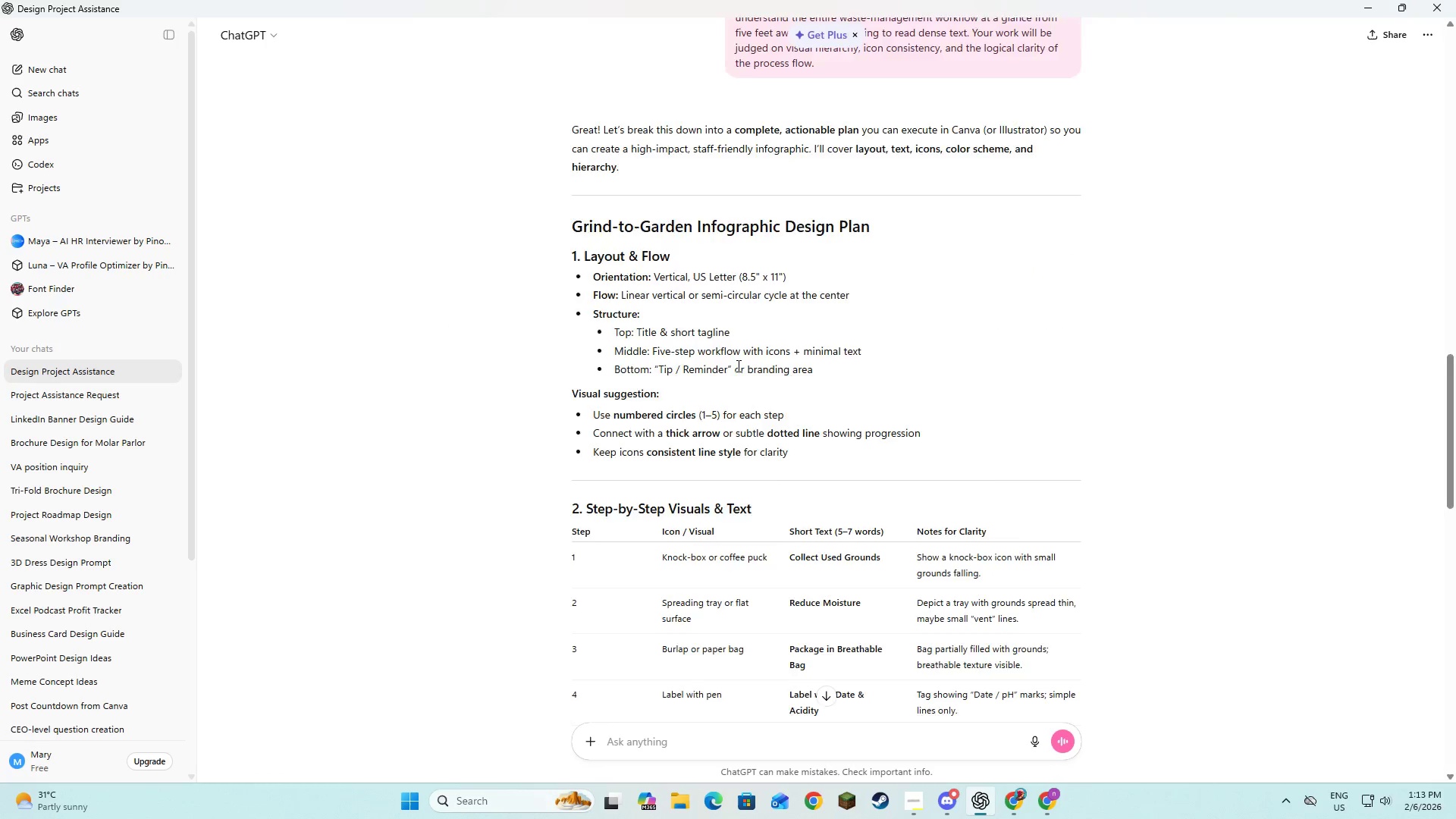 
scroll: coordinate [737, 366], scroll_direction: down, amount: 1.0
 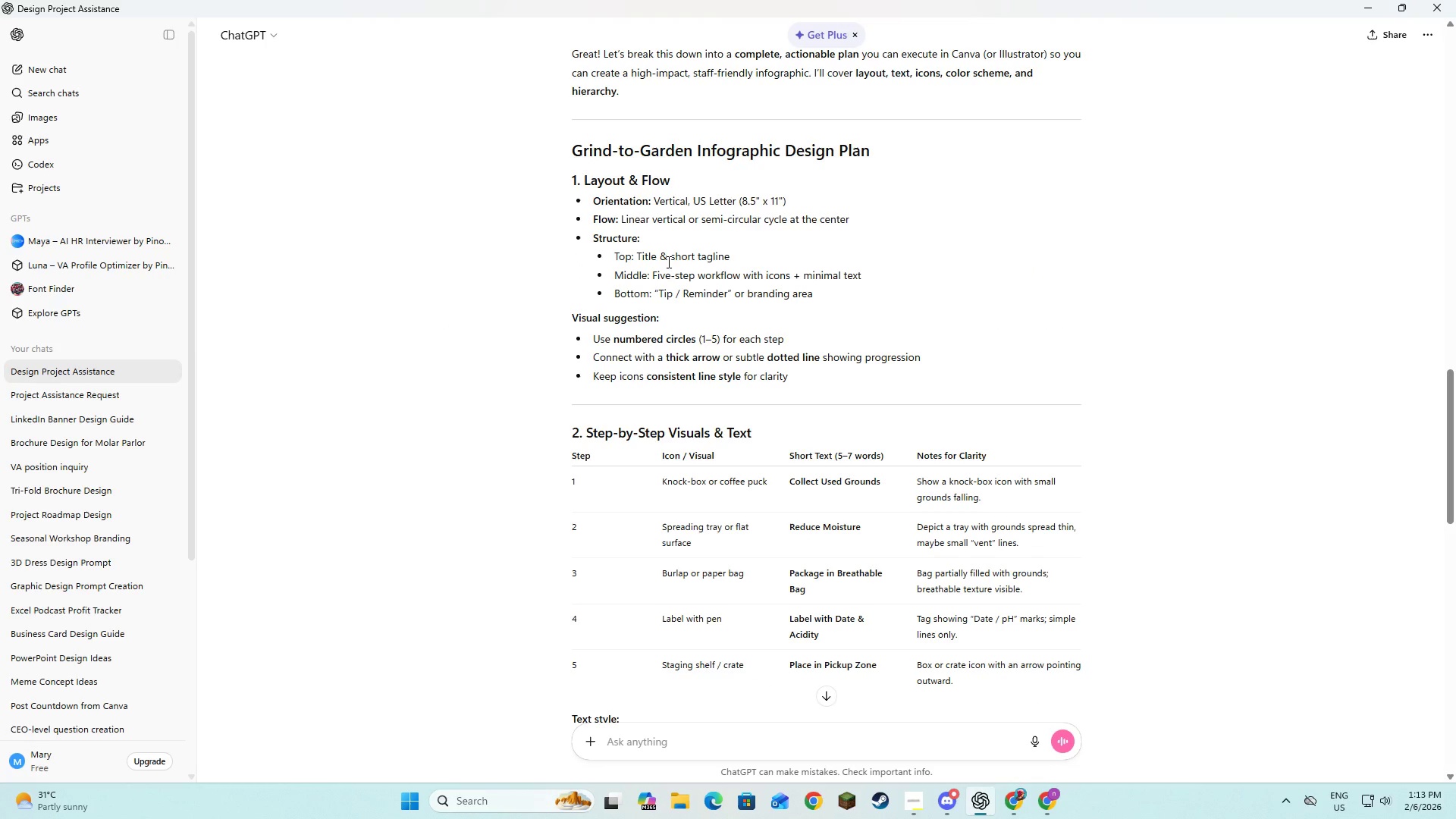 
left_click_drag(start_coordinate=[667, 262], to_coordinate=[681, 263])
 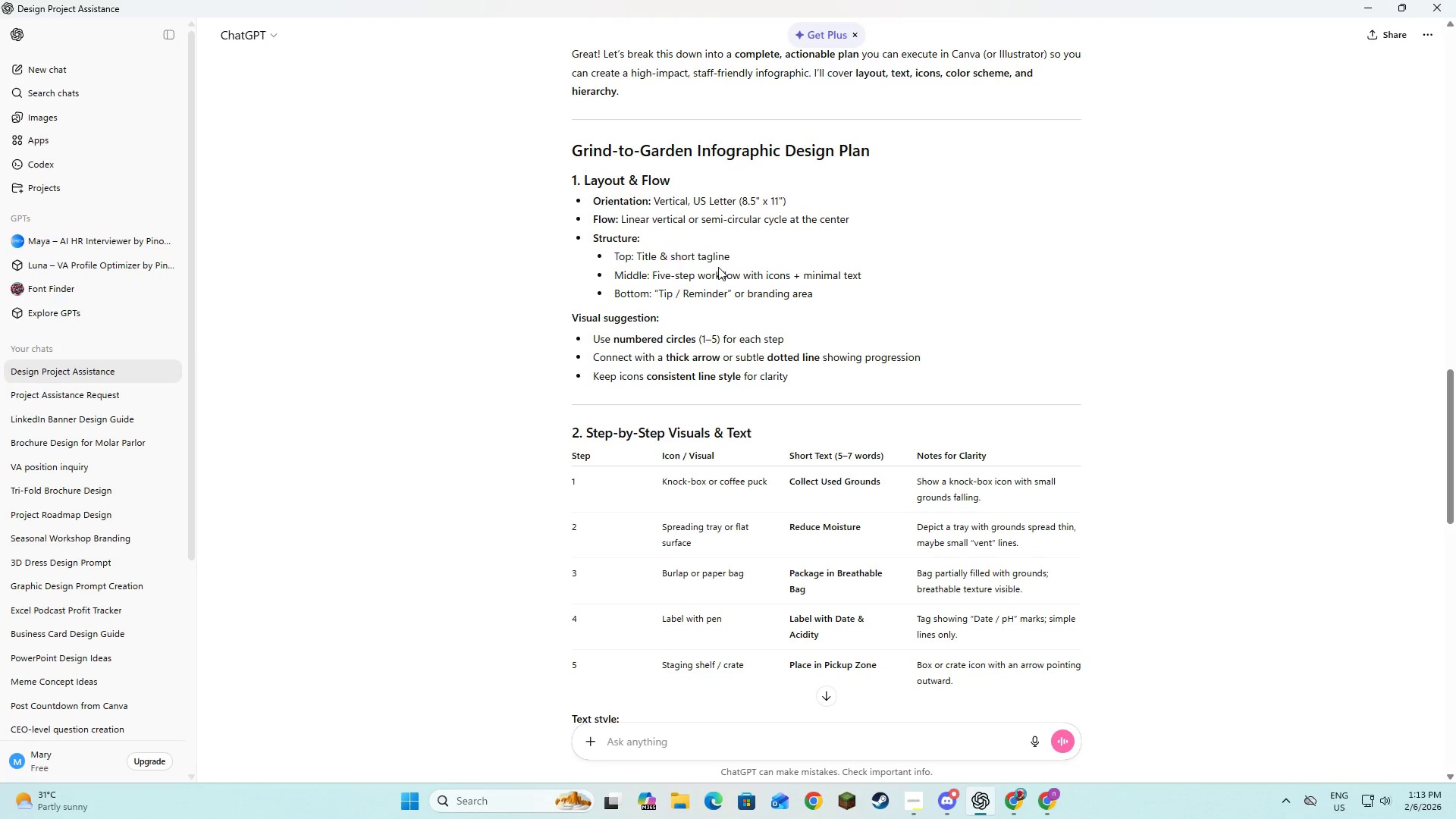 
left_click([718, 267])
 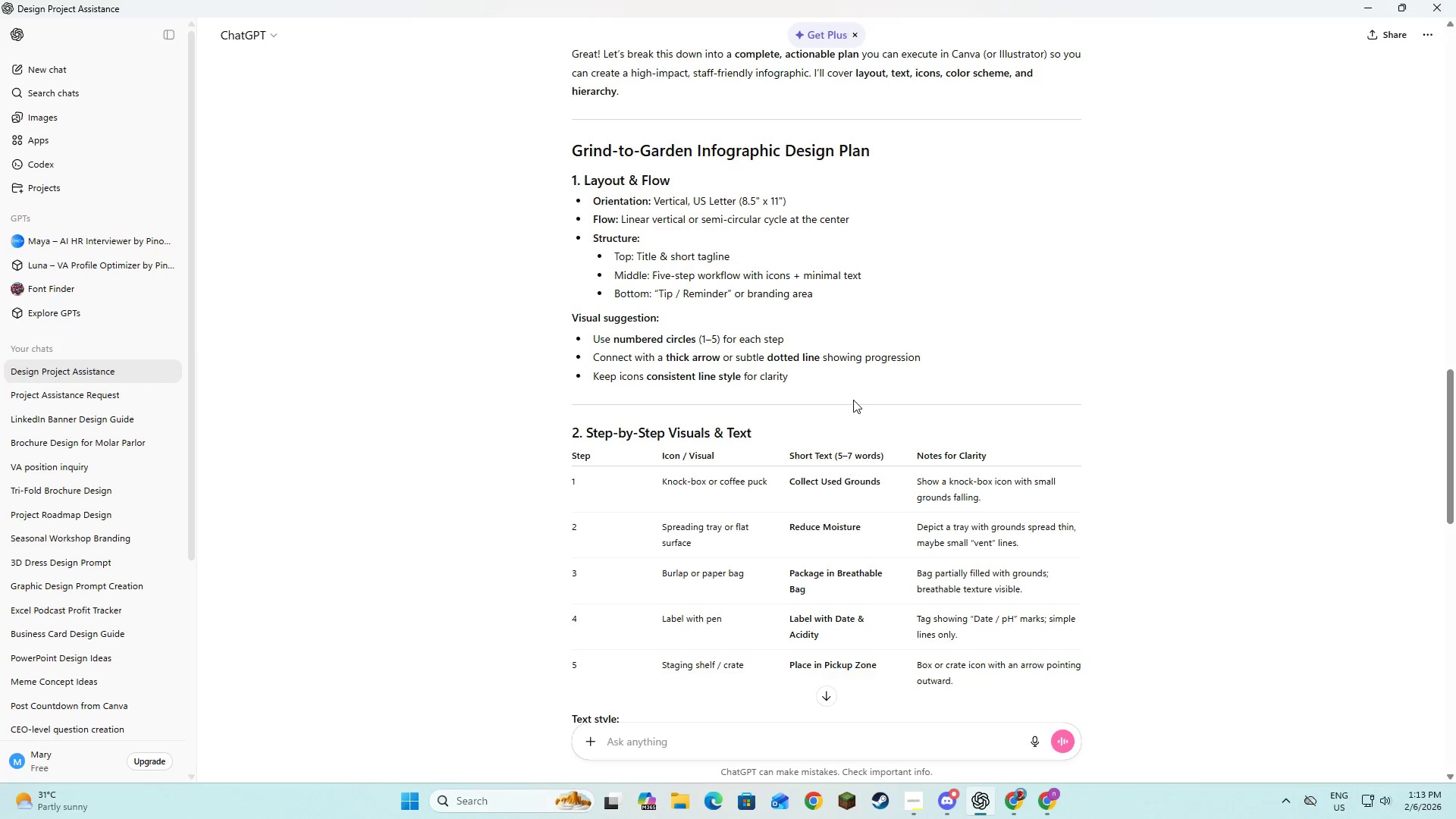 
scroll: coordinate [883, 354], scroll_direction: down, amount: 3.0
 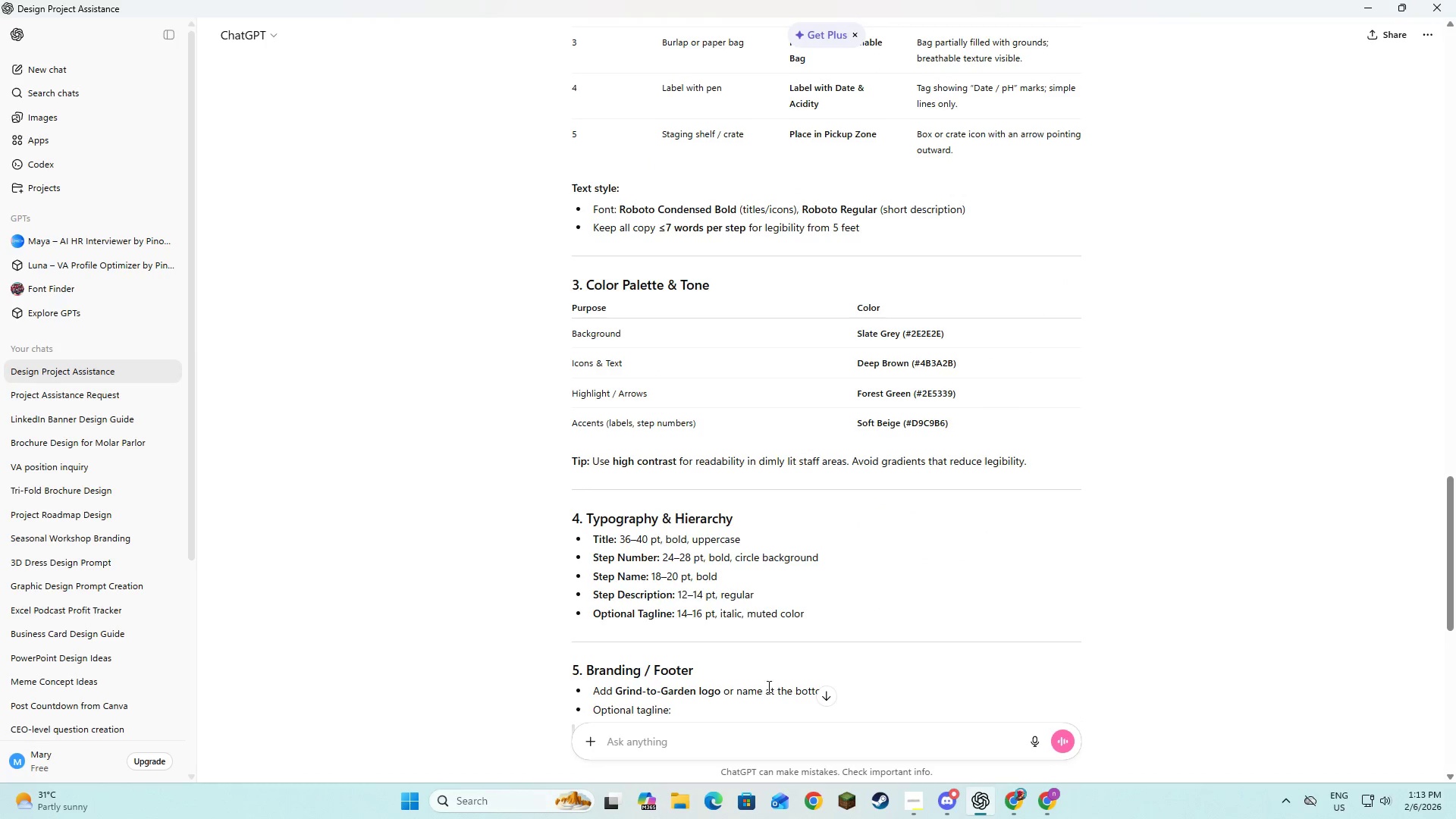 
left_click([764, 735])
 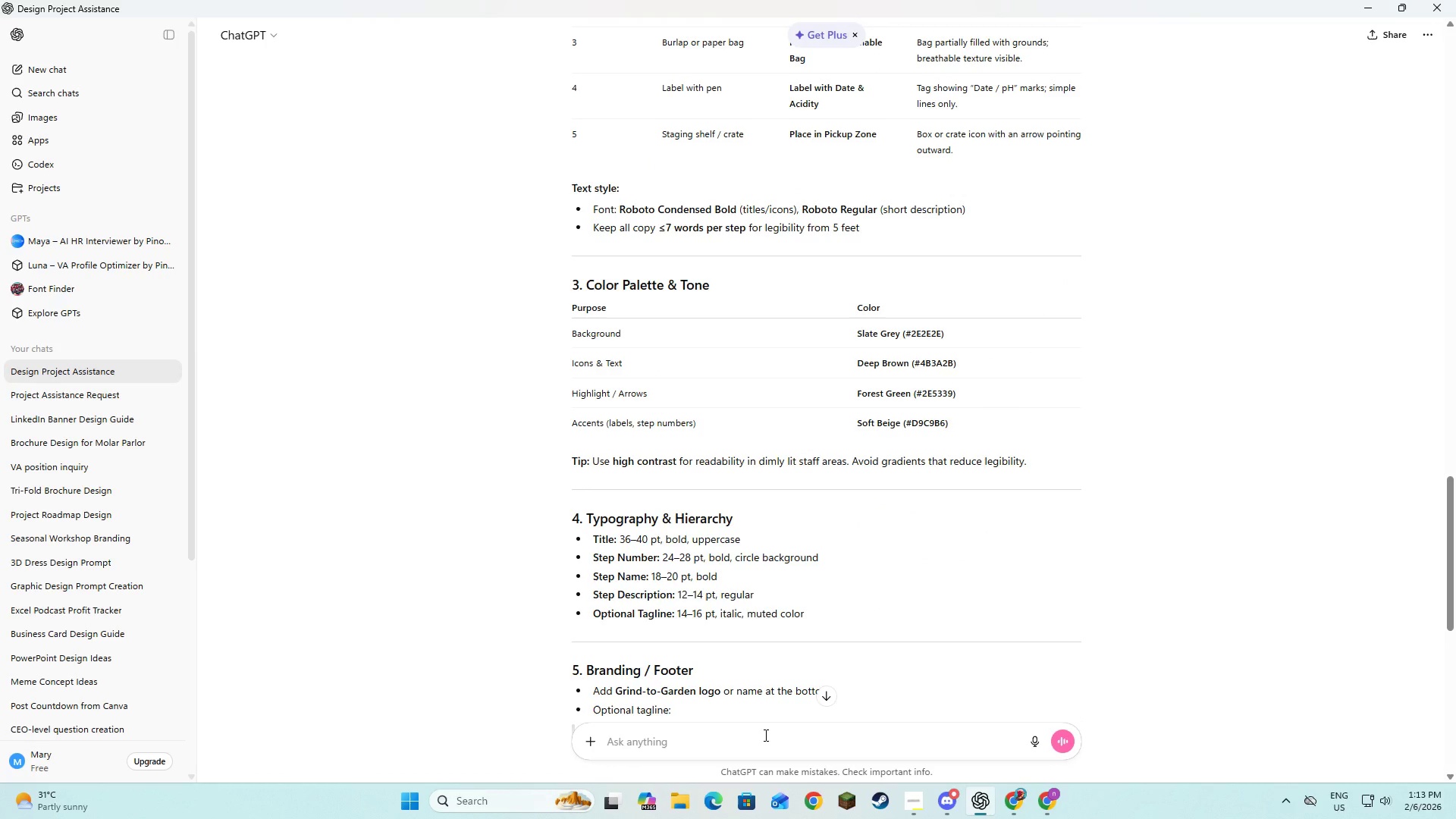 
type(can you give me the title of this )
 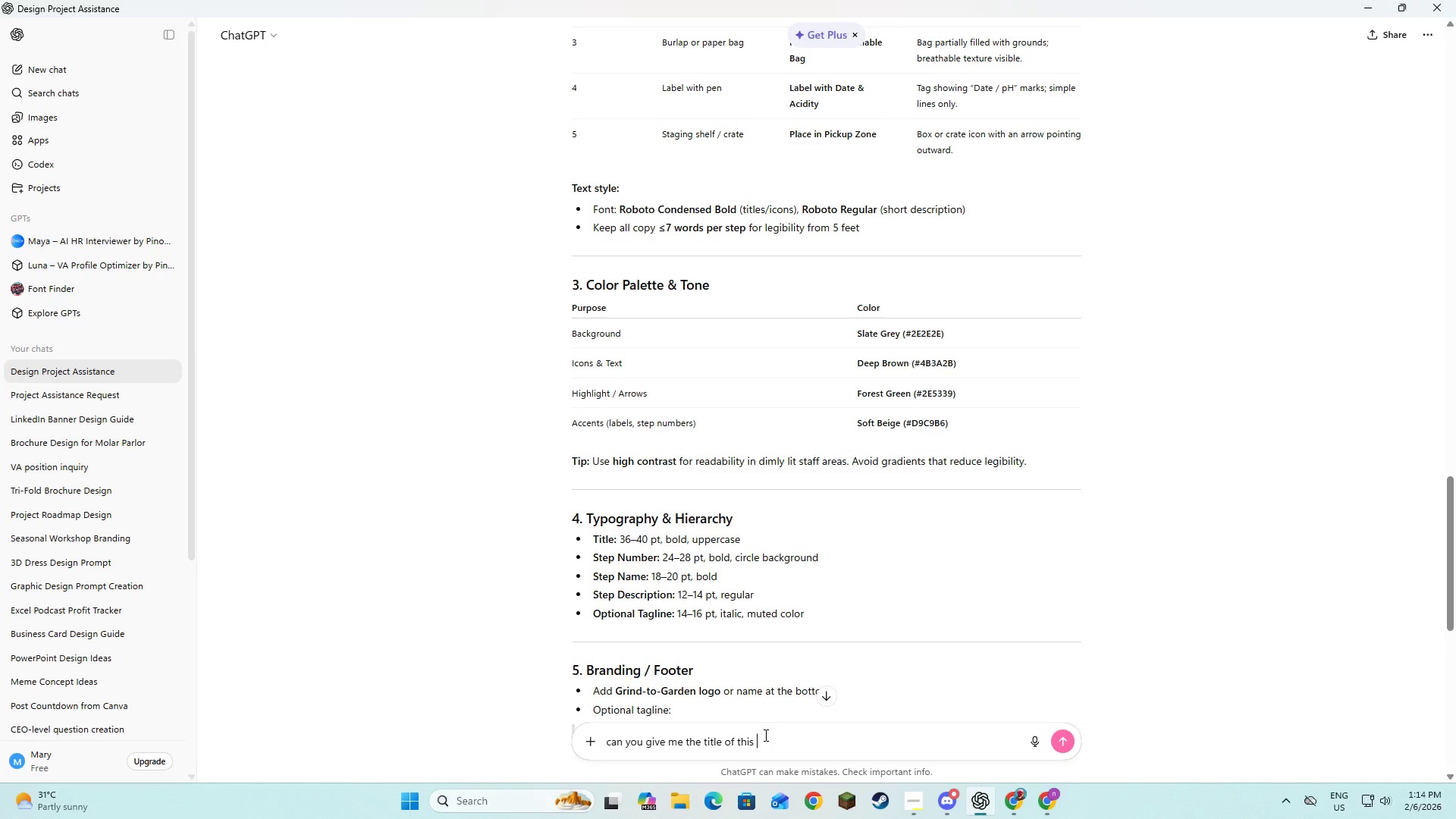 
key(Enter)
 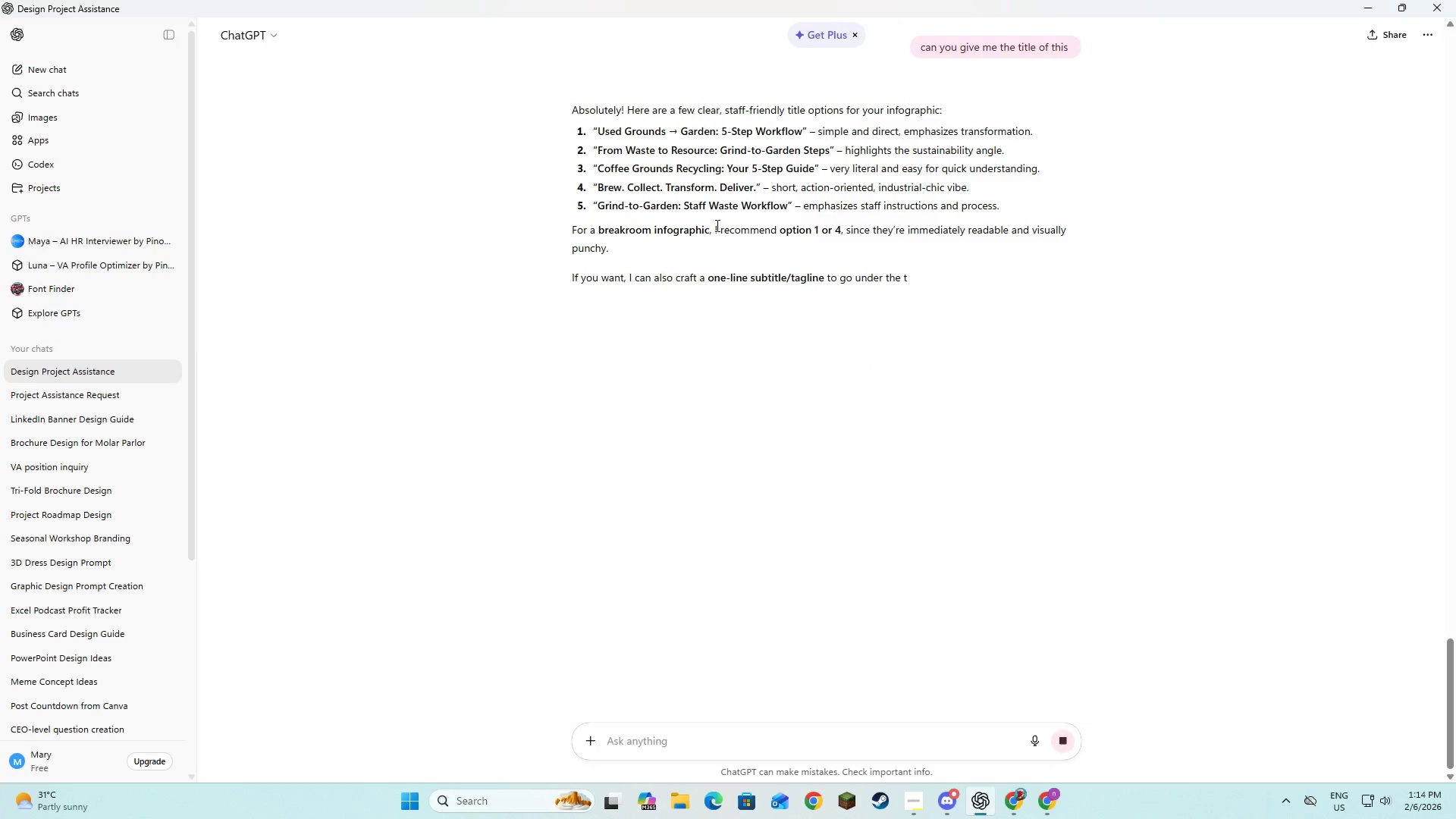 
wait(8.42)
 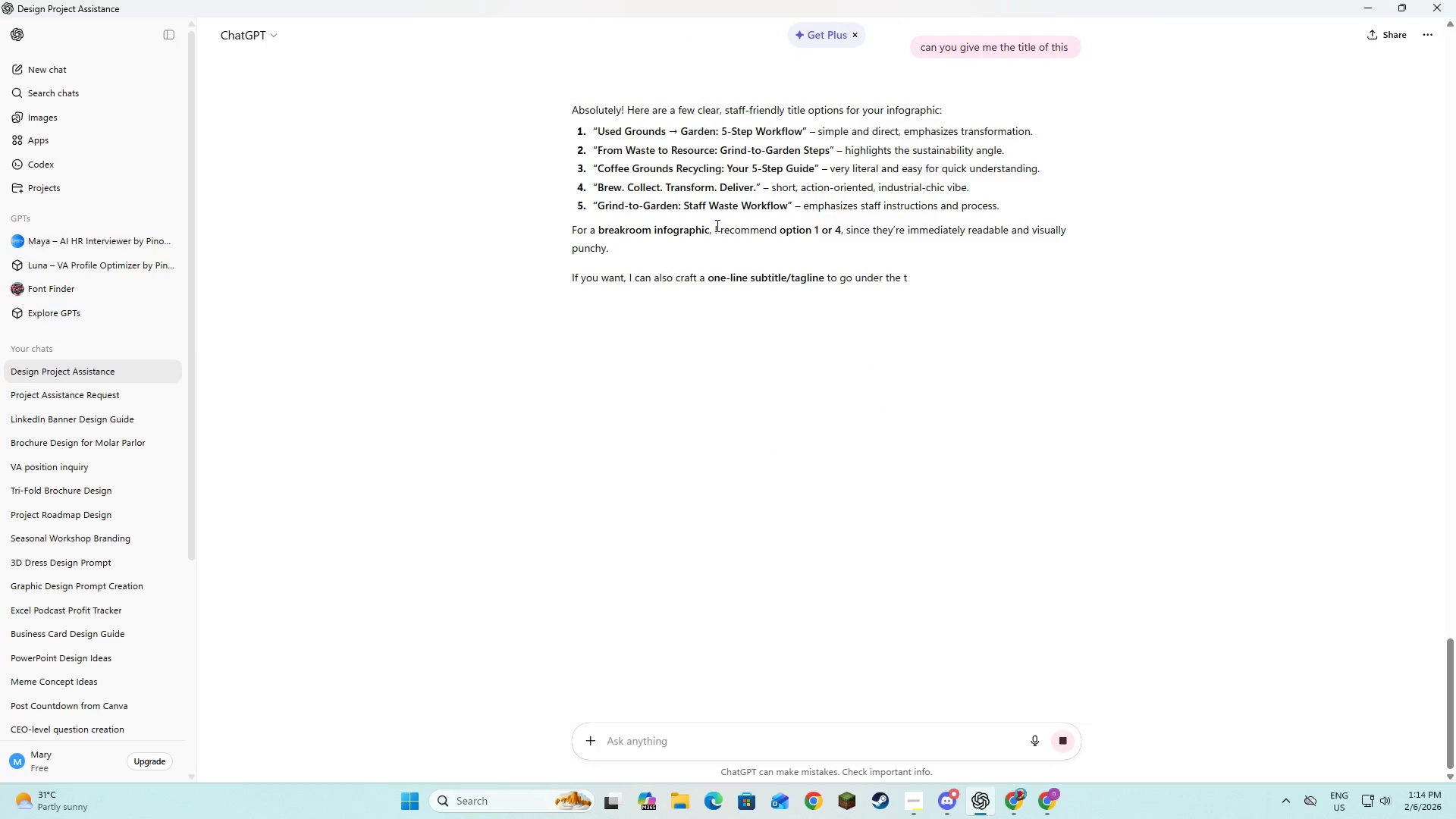 
key(Alt+AltLeft)
 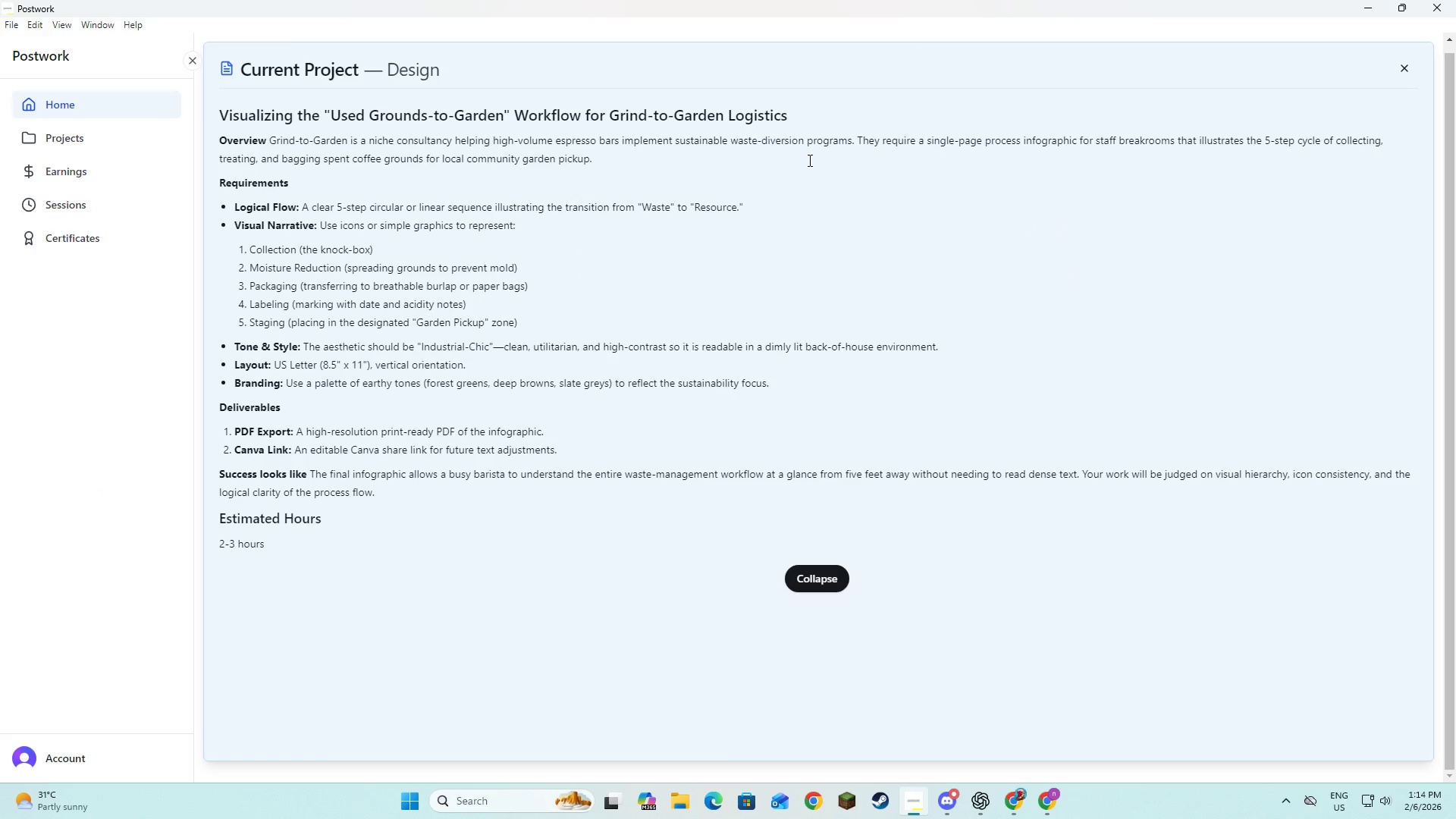 
key(Alt+Tab)